 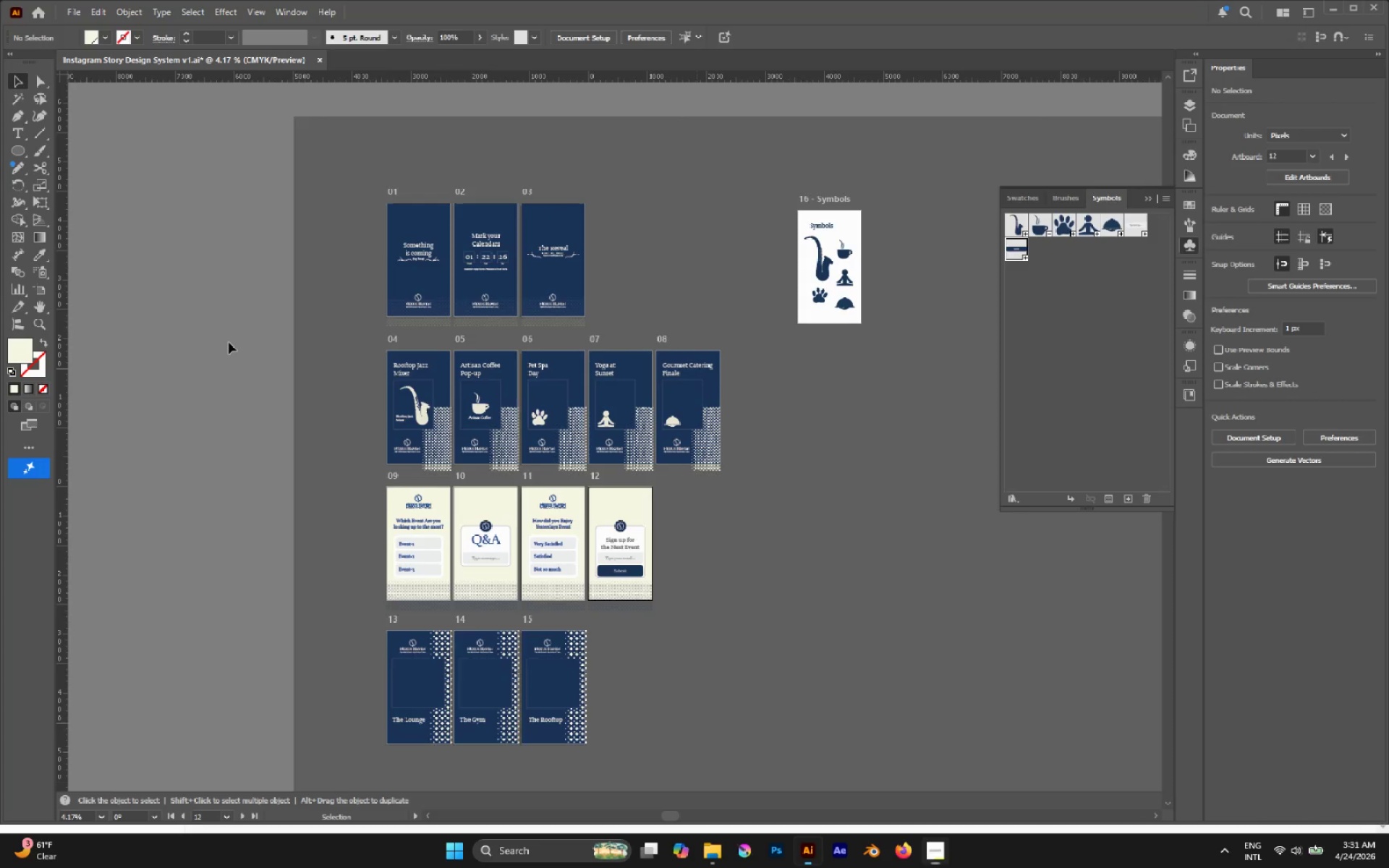 
scroll: coordinate [860, 226], scroll_direction: up, amount: 4.0
 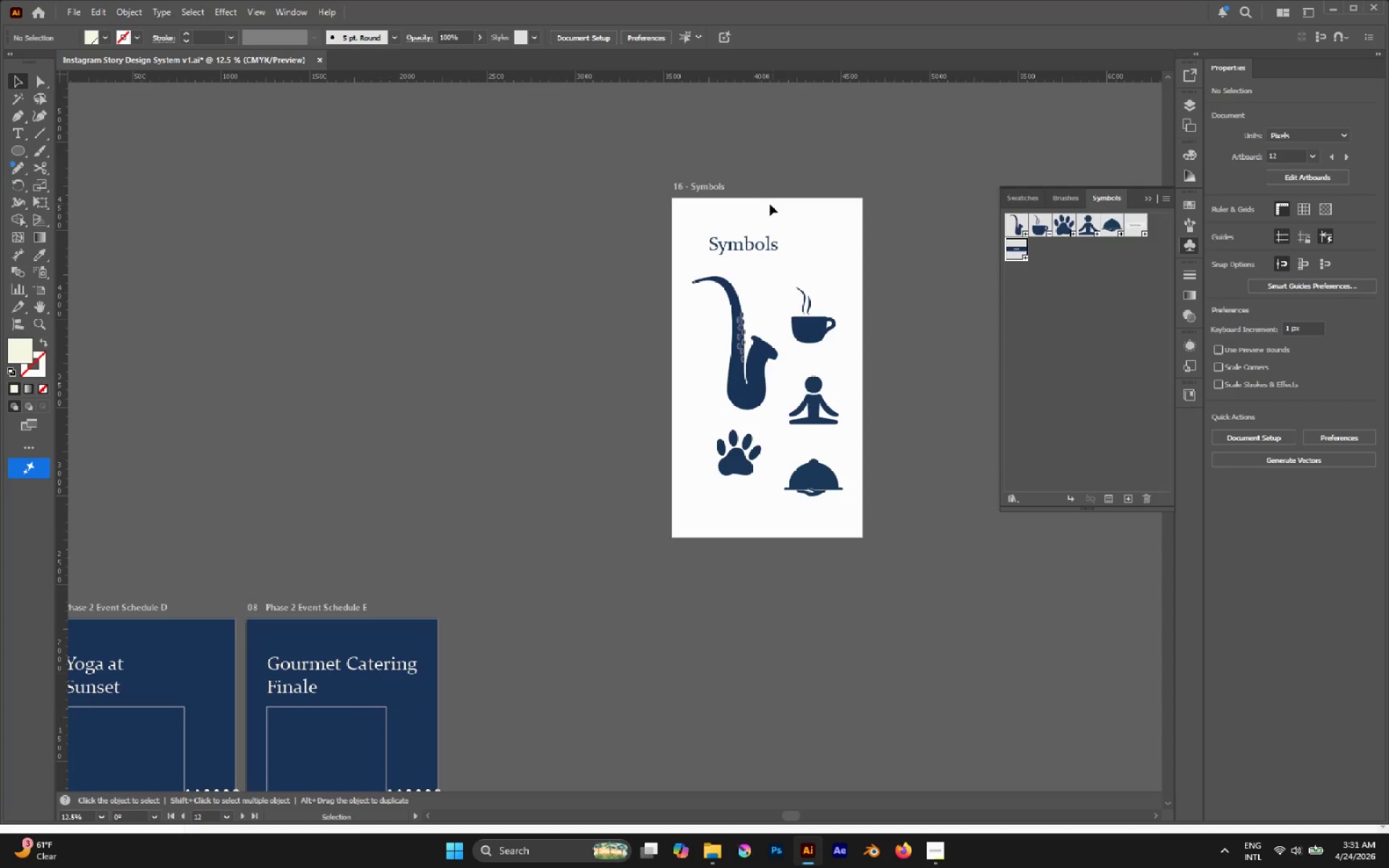 
double_click([713, 188])
 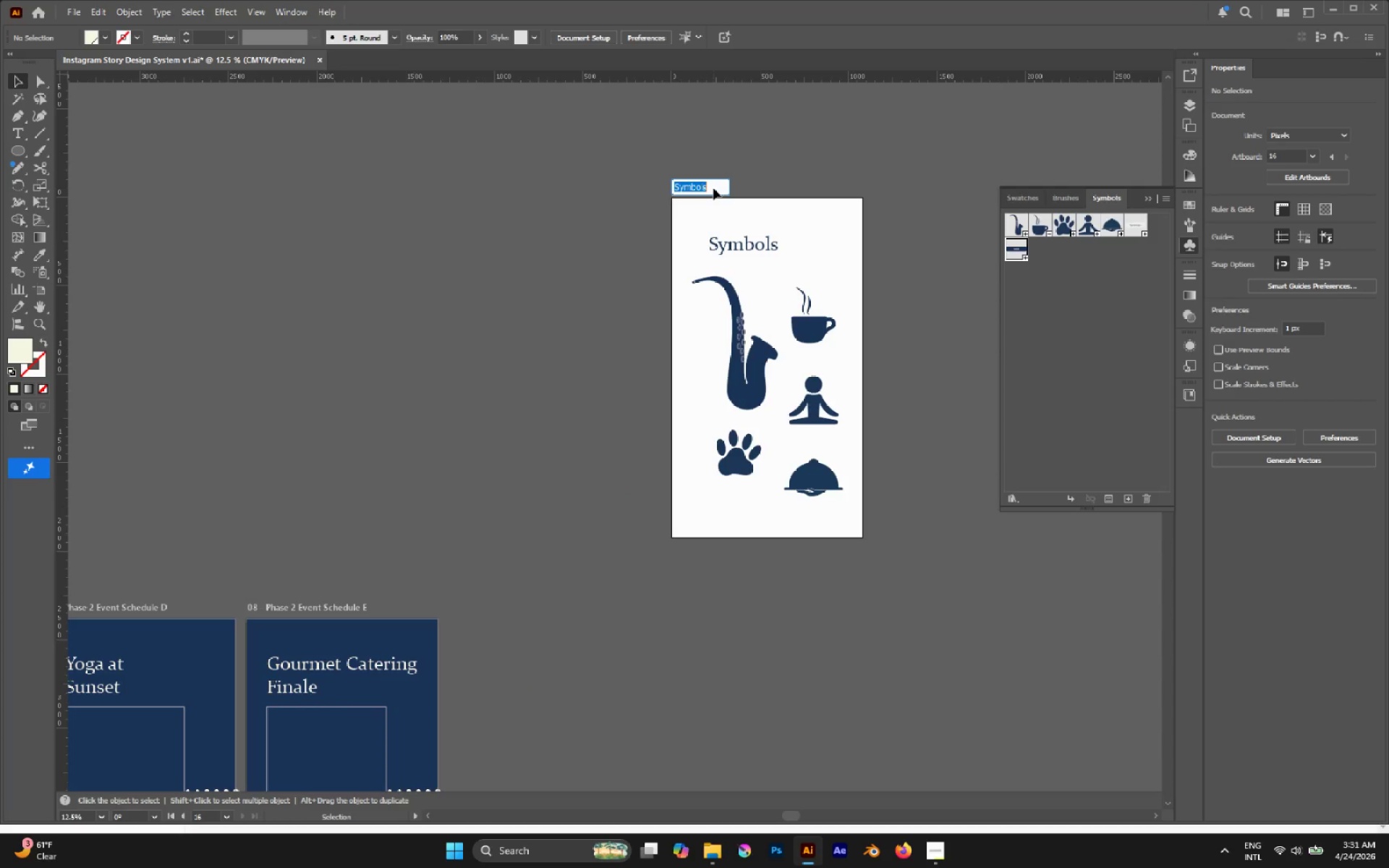 
key(Control+V)
 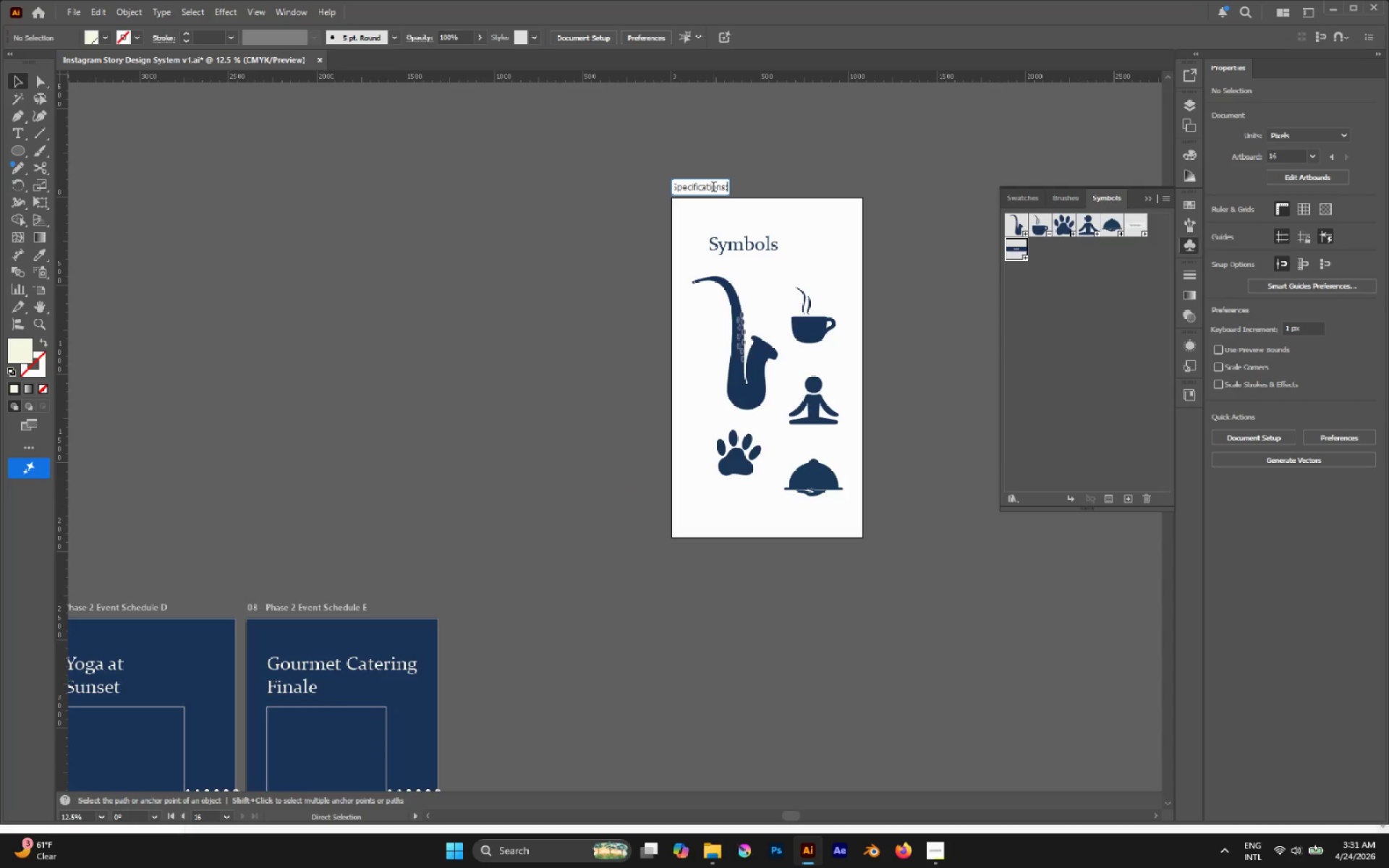 
key(Alt+AltLeft)
 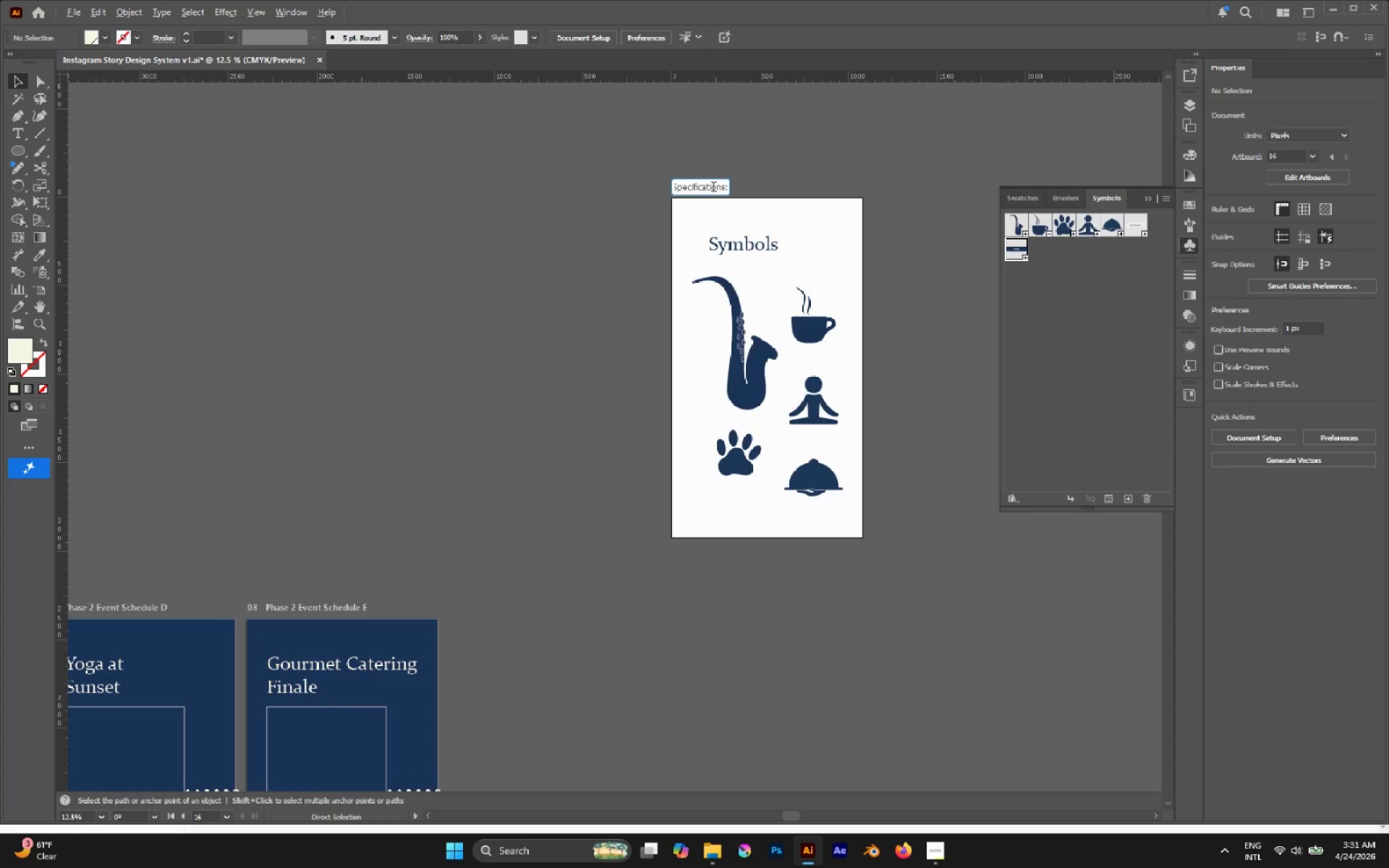 
key(Alt+Tab)